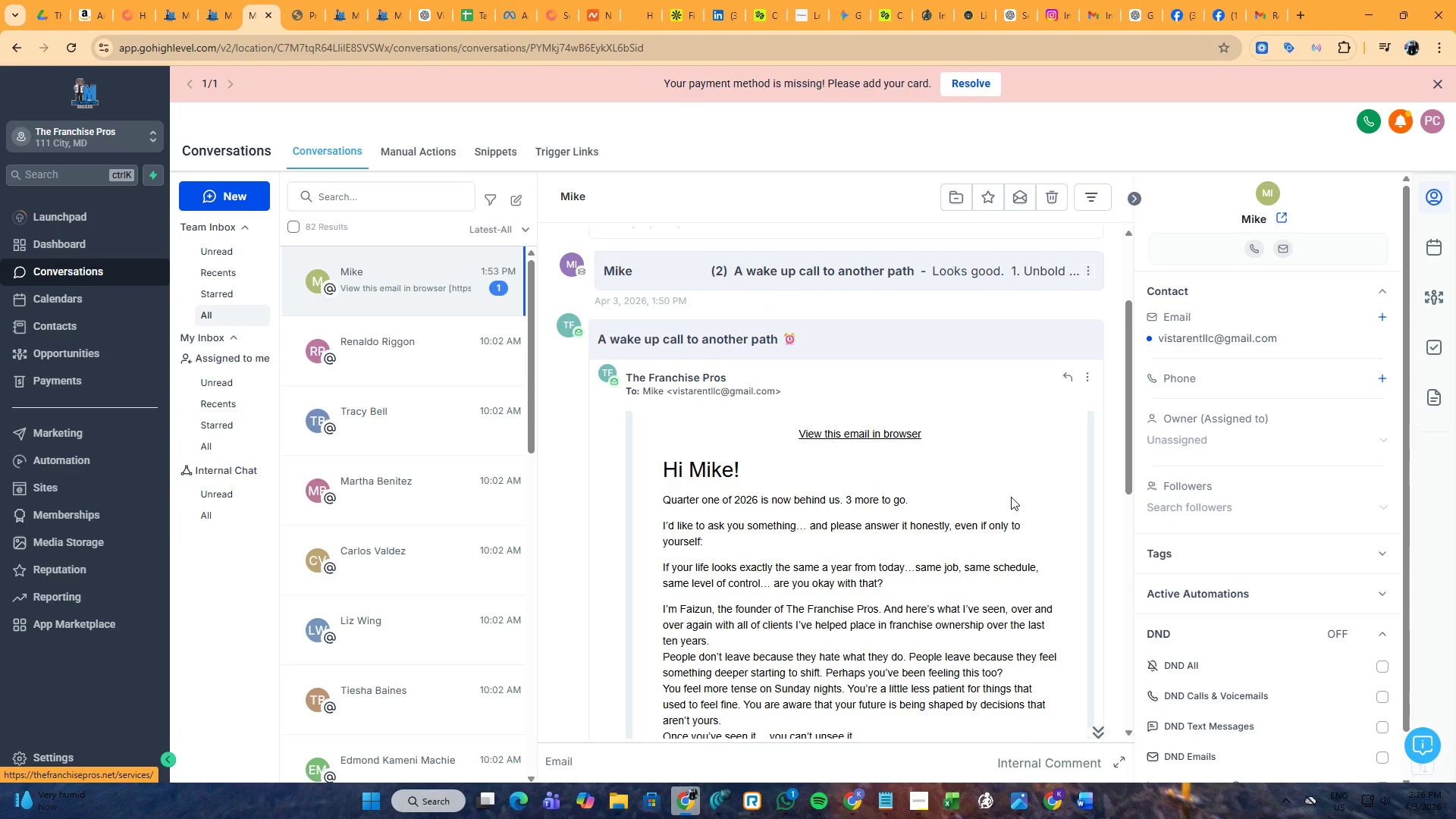 
scroll: coordinate [1011, 497], scroll_direction: down, amount: 1.0
 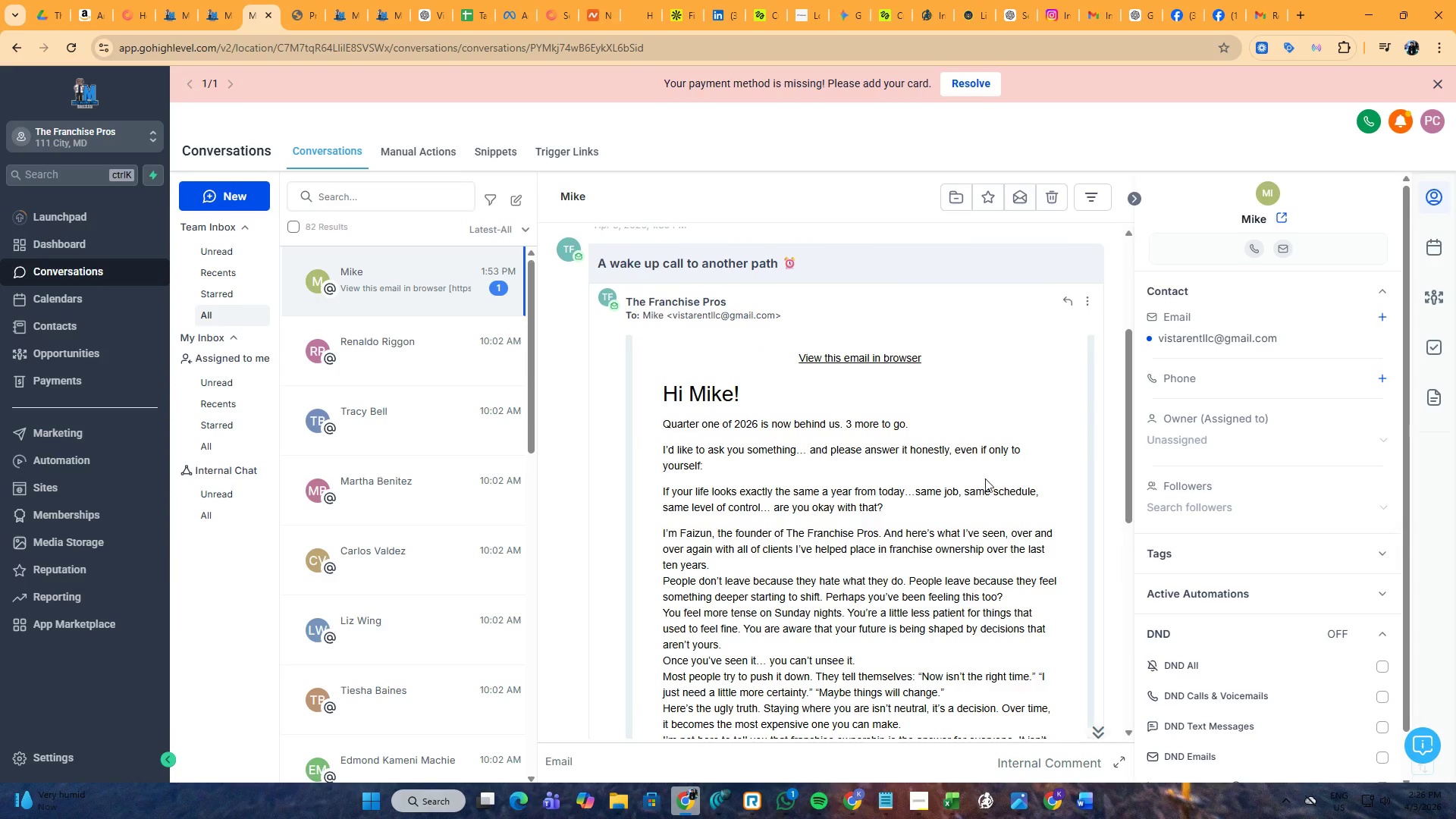 
key(PrintScreen)